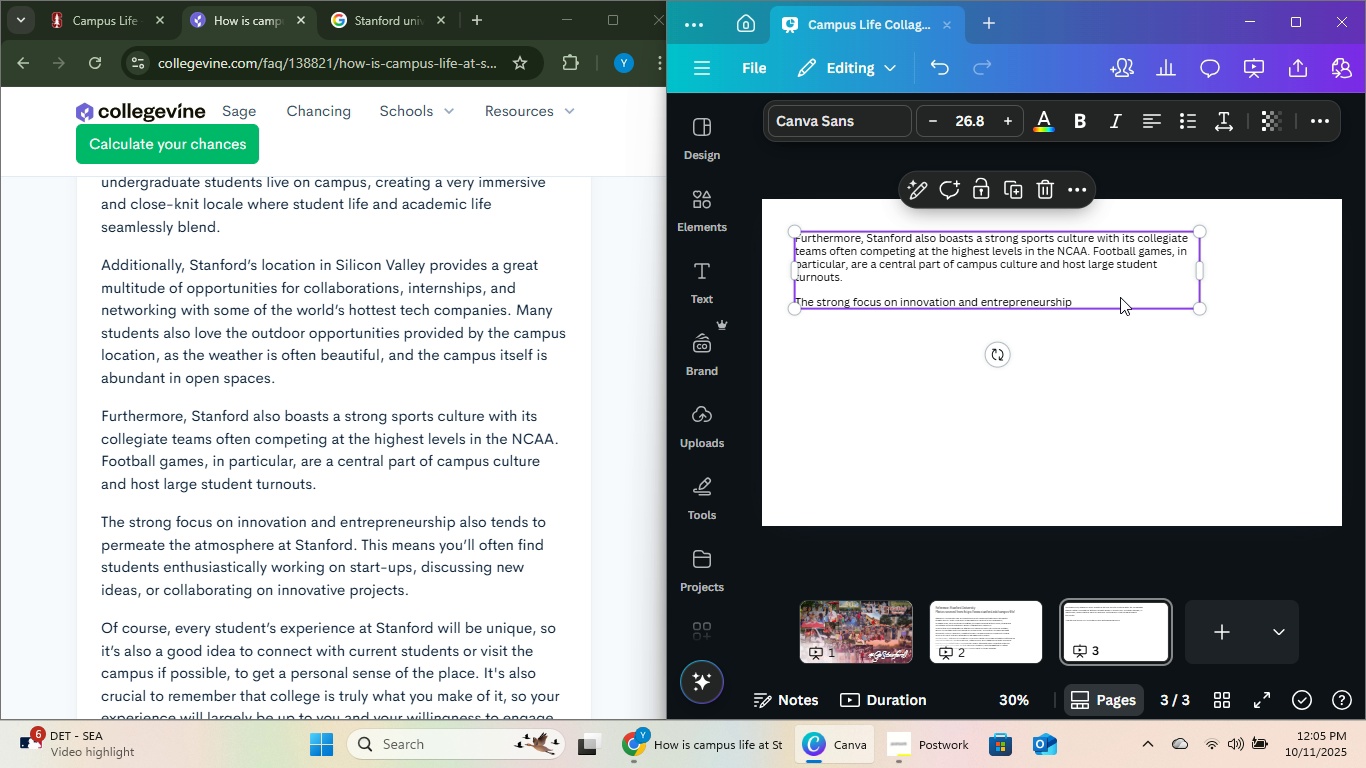 
double_click([1120, 295])
 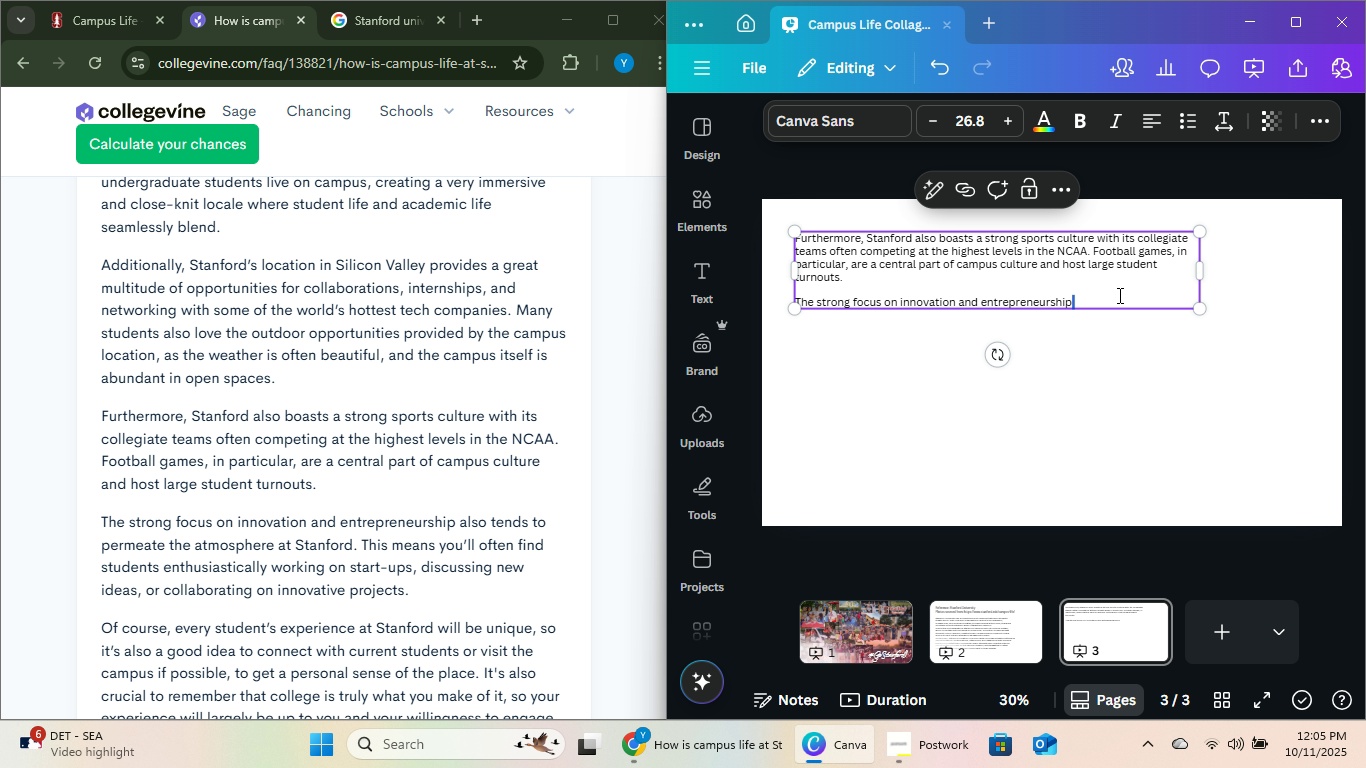 
left_click([1116, 295])
 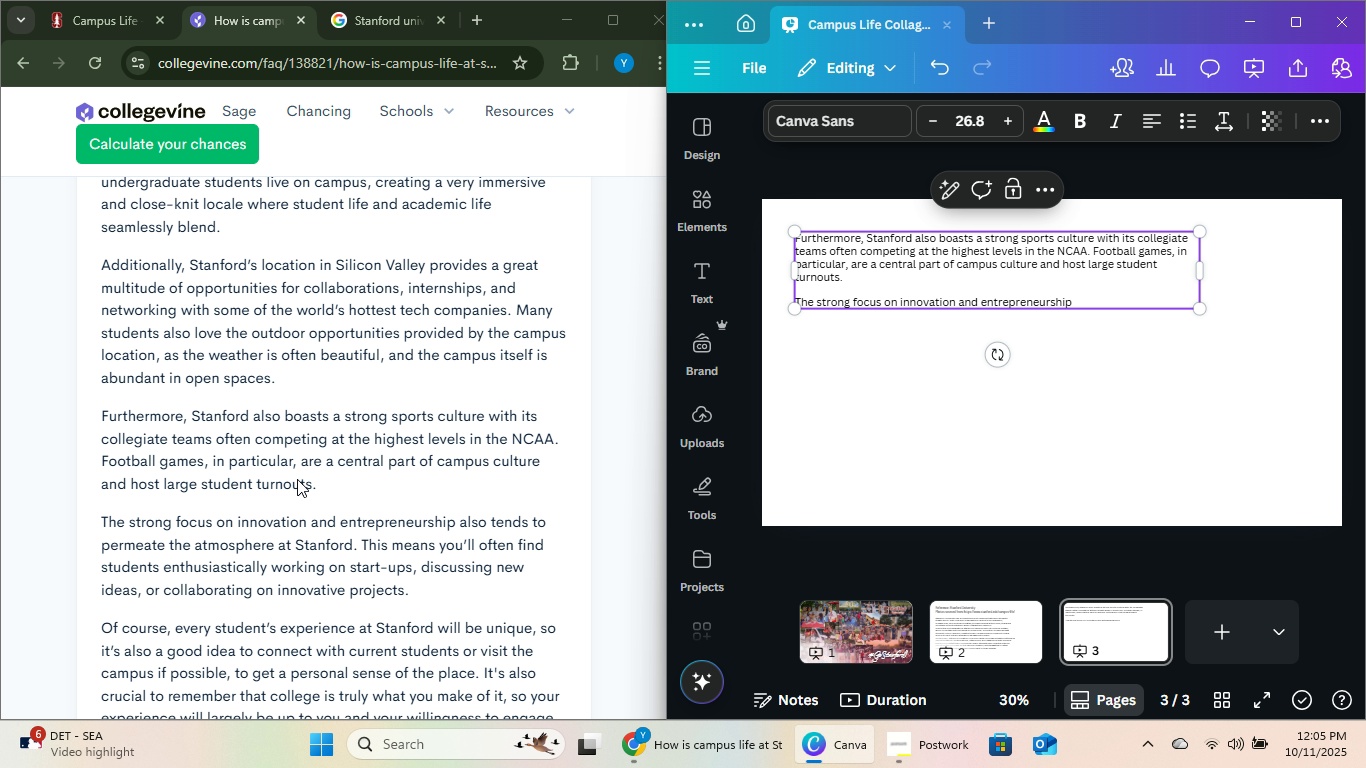 
scroll: coordinate [355, 421], scroll_direction: down, amount: 1.0
 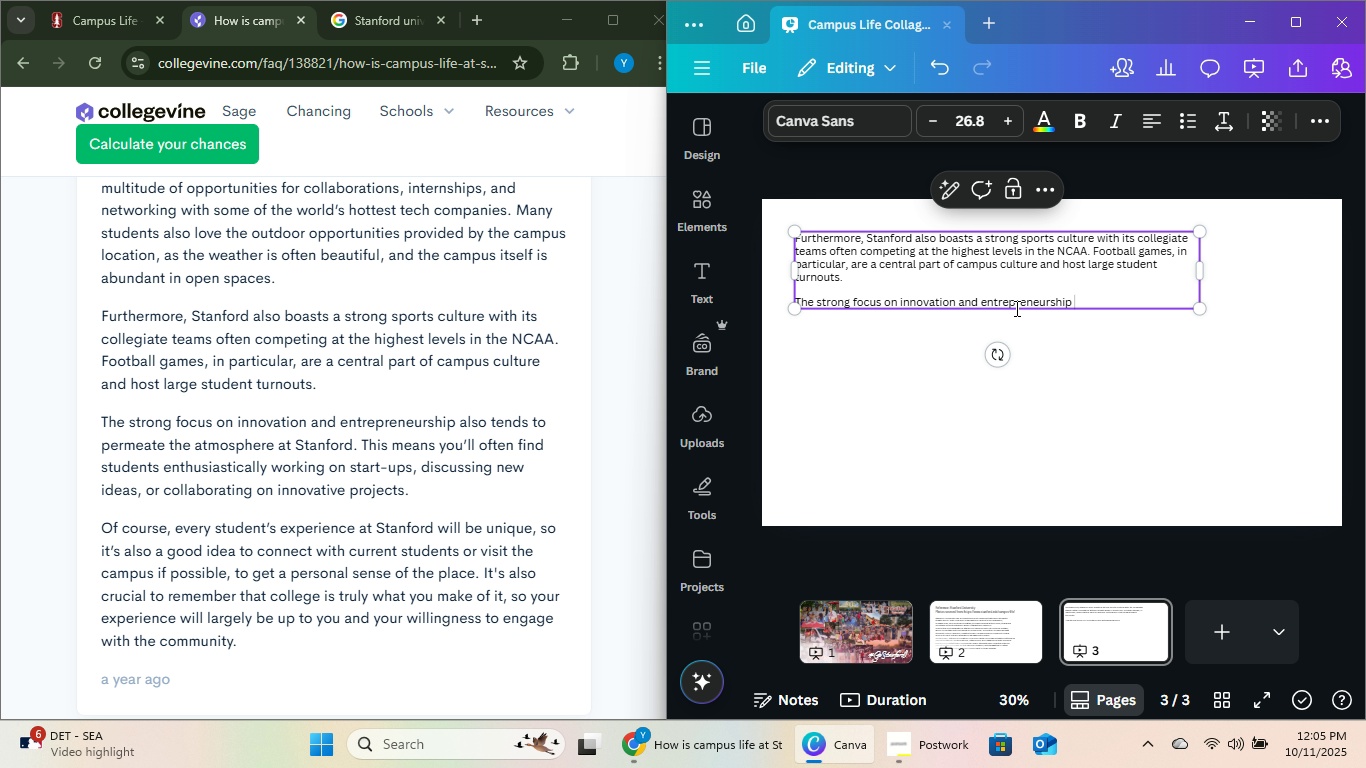 
type(as)
key(Backspace)
type(lso tends to permeate the atmosphere at Stanfird)
key(Backspace)
key(Backspace)
key(Backspace)
type(ord. This means you'll often find stun)
key(Backspace)
type(dents enthusic)
key(Backspace)
type(astuc)
key(Backspace)
key(Backspace)
type(ically working on start-ups )
key(Backspace)
type(, discussing new ideas, or collaborating on innovative projects. )
 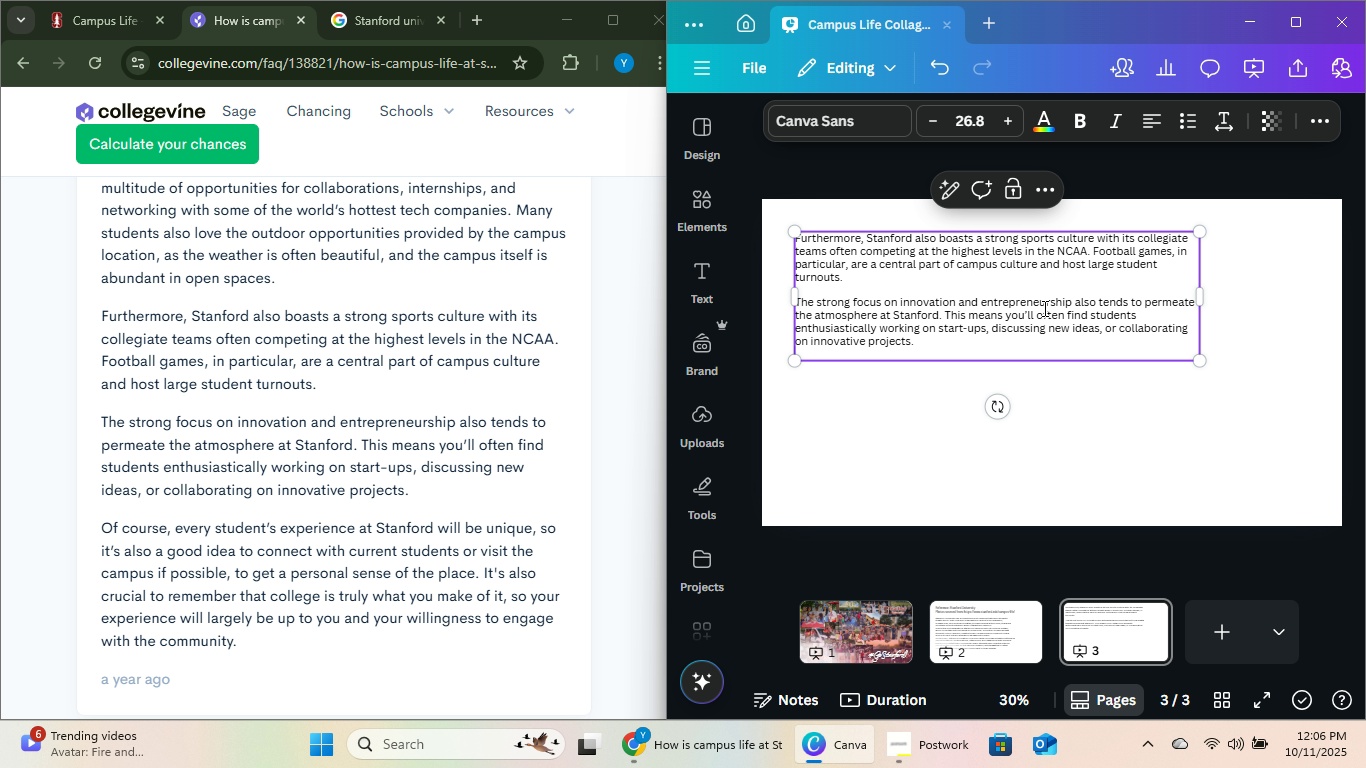 
key(Enter)
 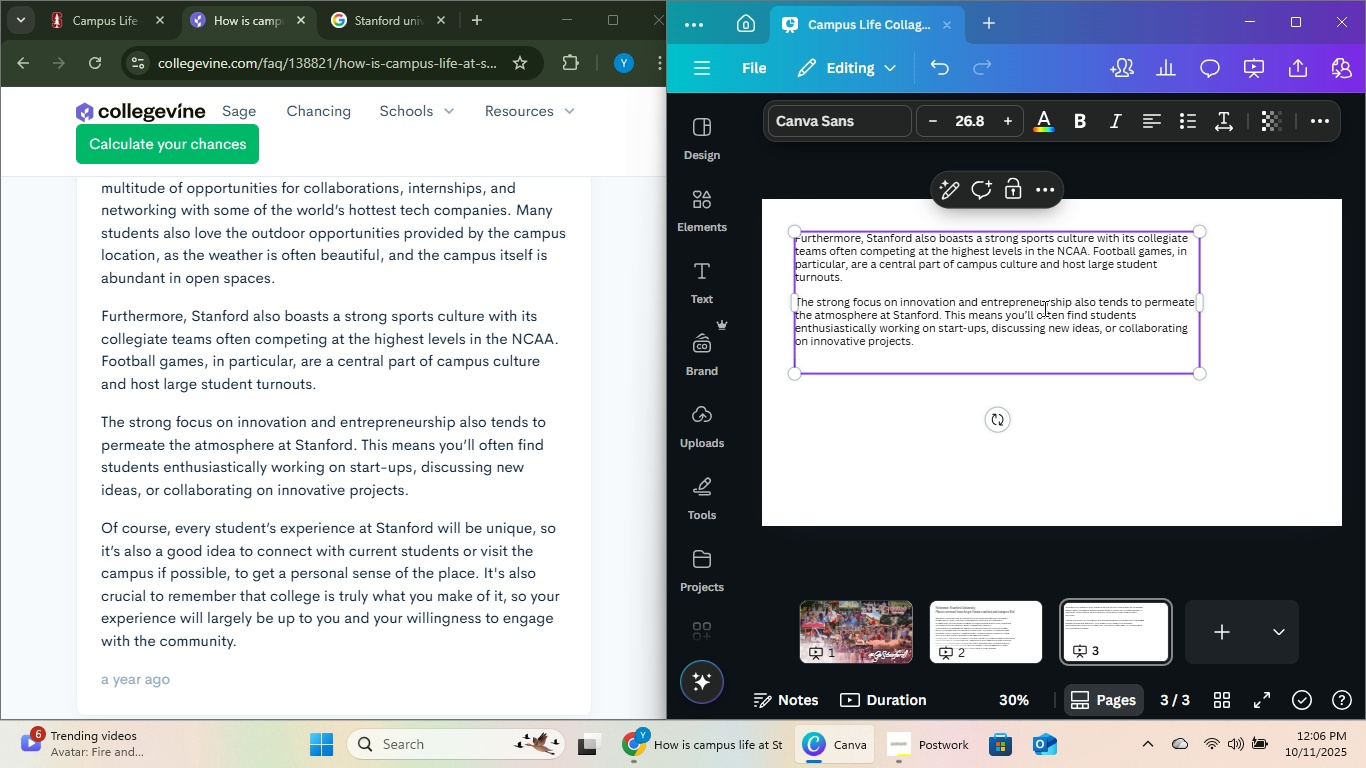 
key(Enter)
 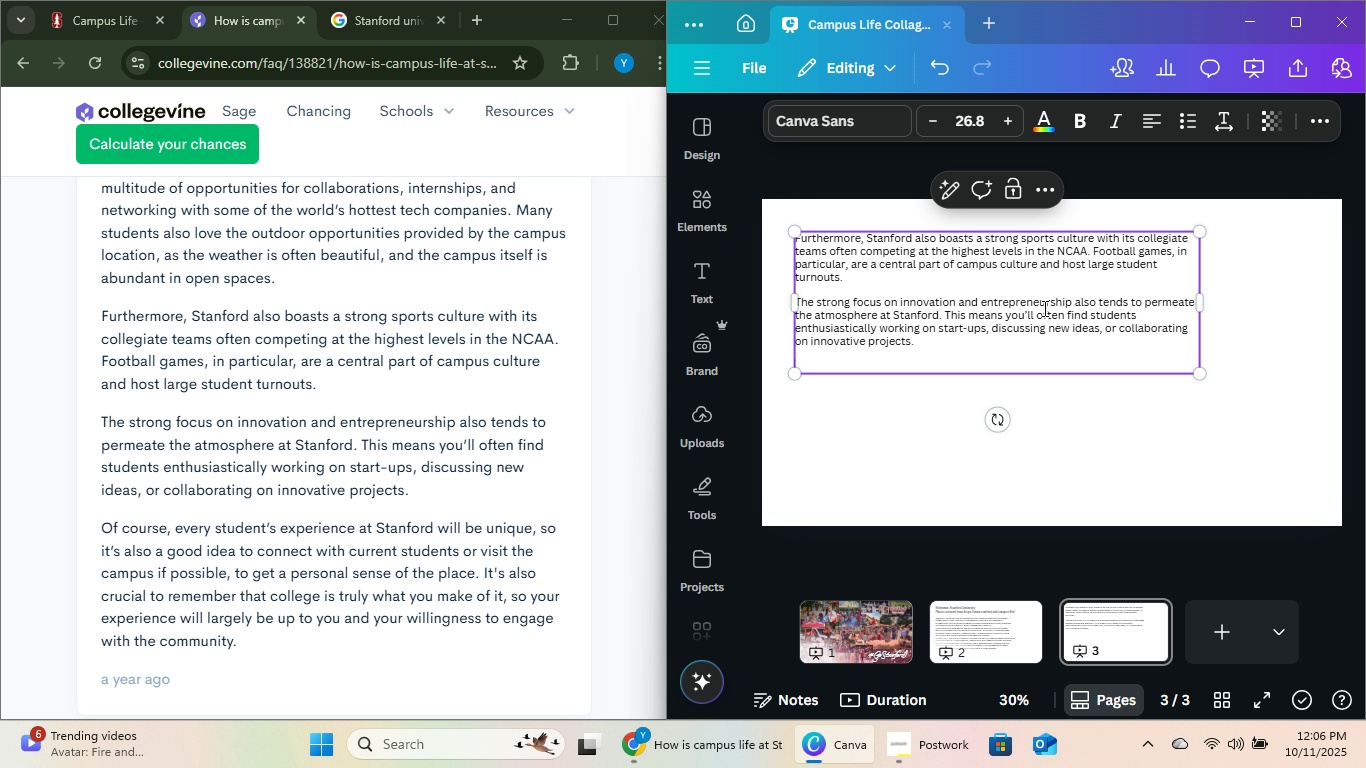 
type(Of cous)
key(Backspace)
type(rse, every student's experience at Stand)
key(Backspace)
type(fir)
key(Backspace)
key(Backspace)
type(ord will be unique, so it' )
key(Backspace)
type(s also a good ude)
key(Backspace)
key(Backspace)
key(Backspace)
type(idea to connect with current students or c)
key(Backspace)
type(visit the campus if possible, to get personal sense of the place. It's also crucial to remm)
key(Backspace)
type(ember wh)
key(Backspace)
key(Backspace)
type(the)
key(Backspace)
type([NumLock]at college is truly what yo )
key(Backspace)
type(y)
key(Backspace)
type(u make of it, so your experience )
 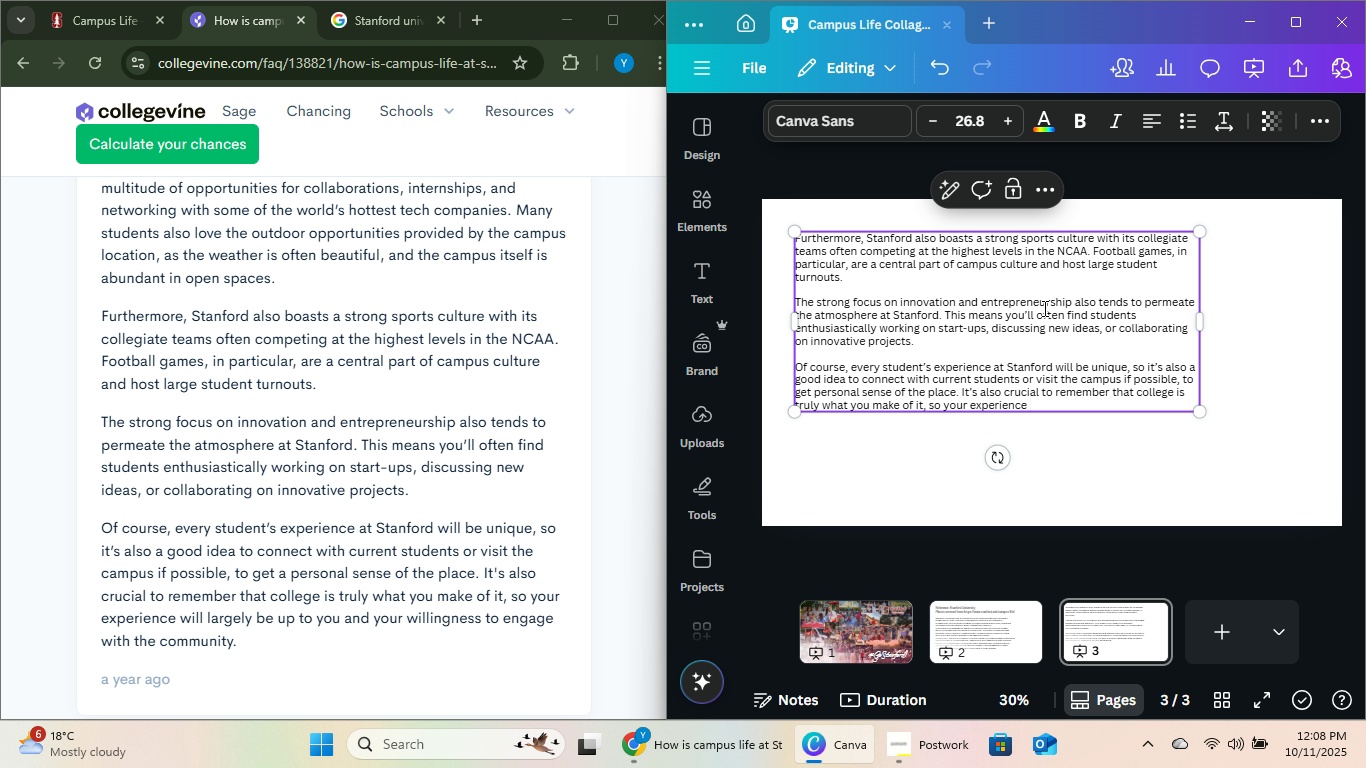 
wait(8.69)
 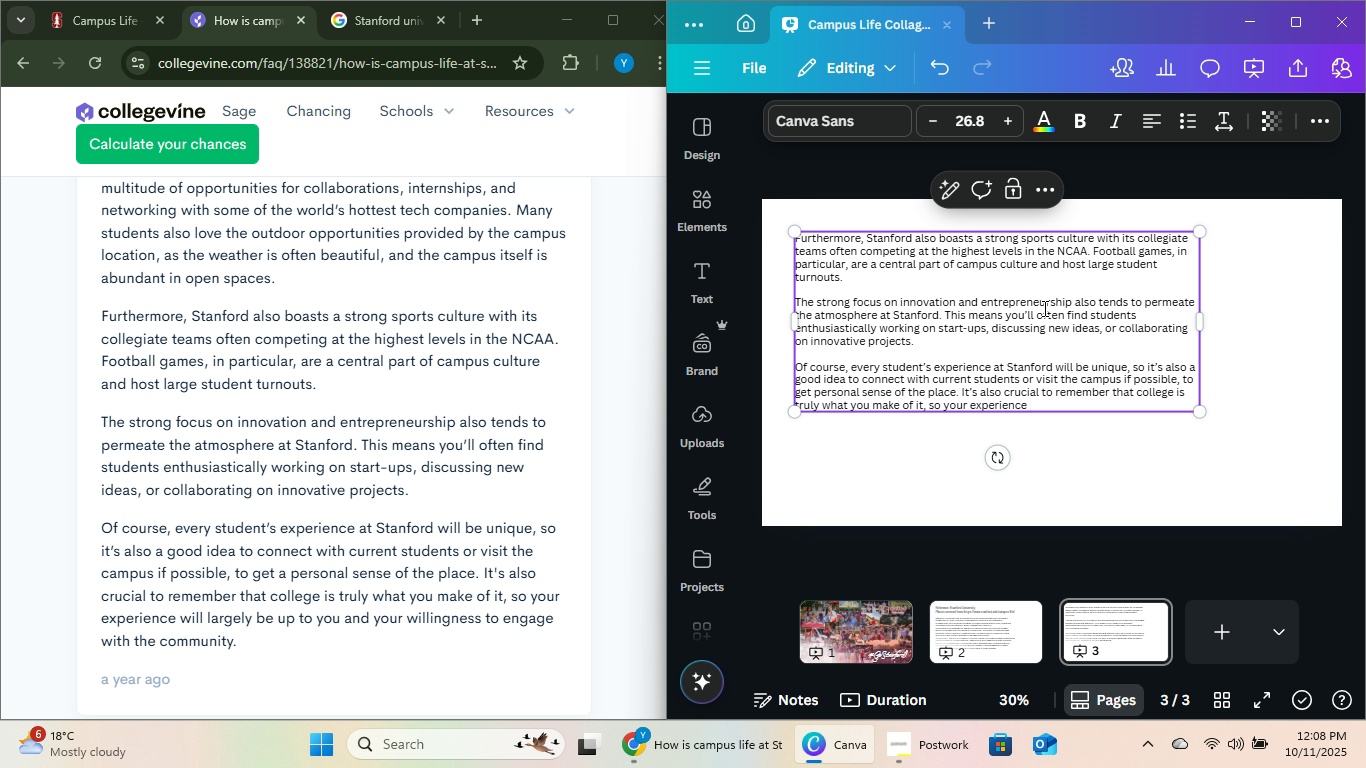 
type(will largely be up t your willing )
key(Backspace)
type(ness to engage with the community. )
 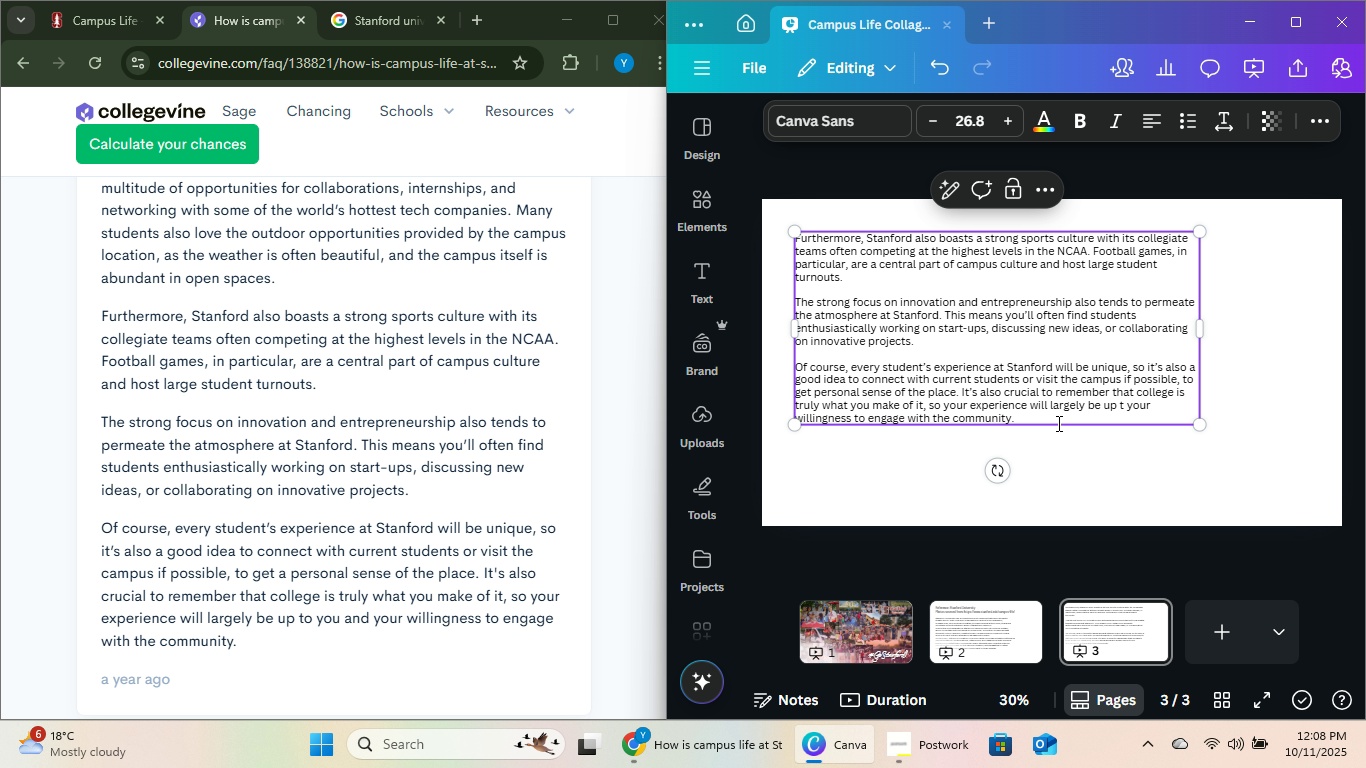 
left_click([1080, 520])
 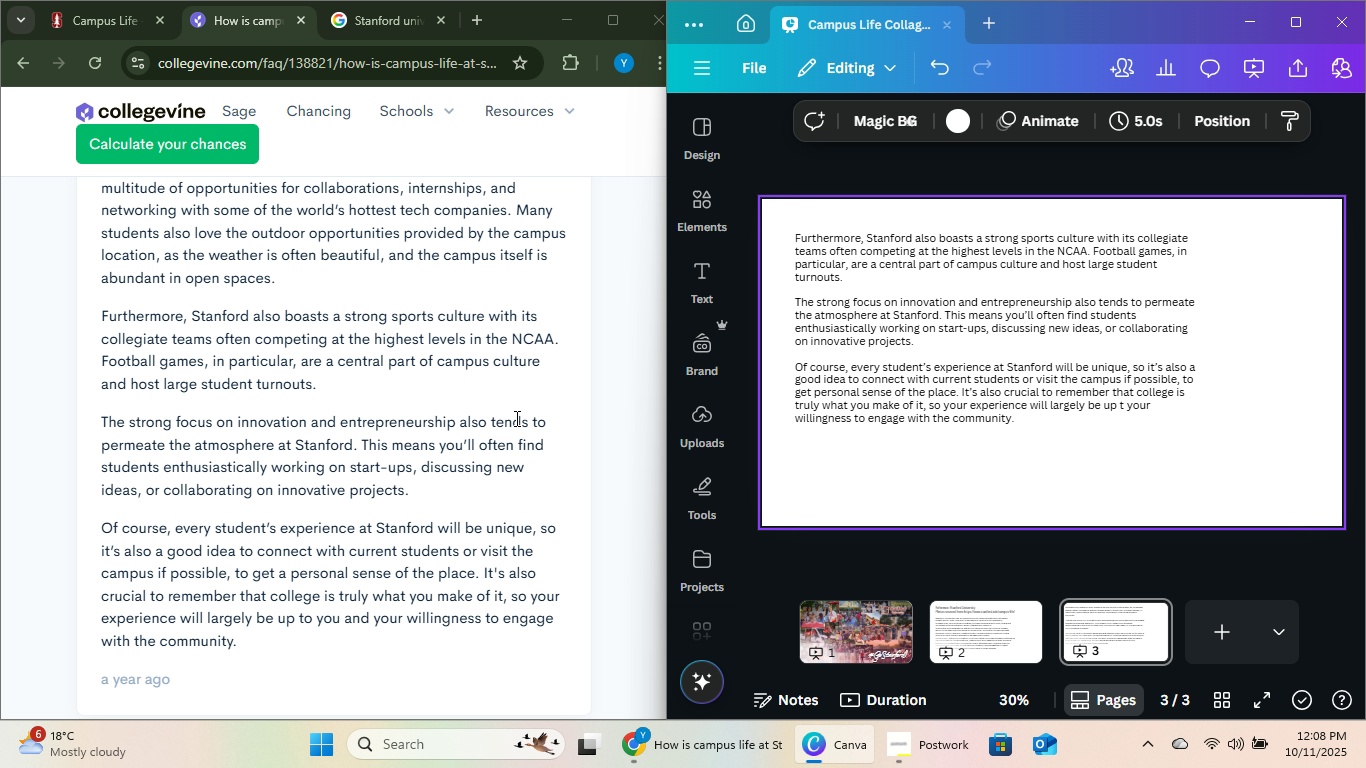 
scroll: coordinate [426, 433], scroll_direction: down, amount: 4.0